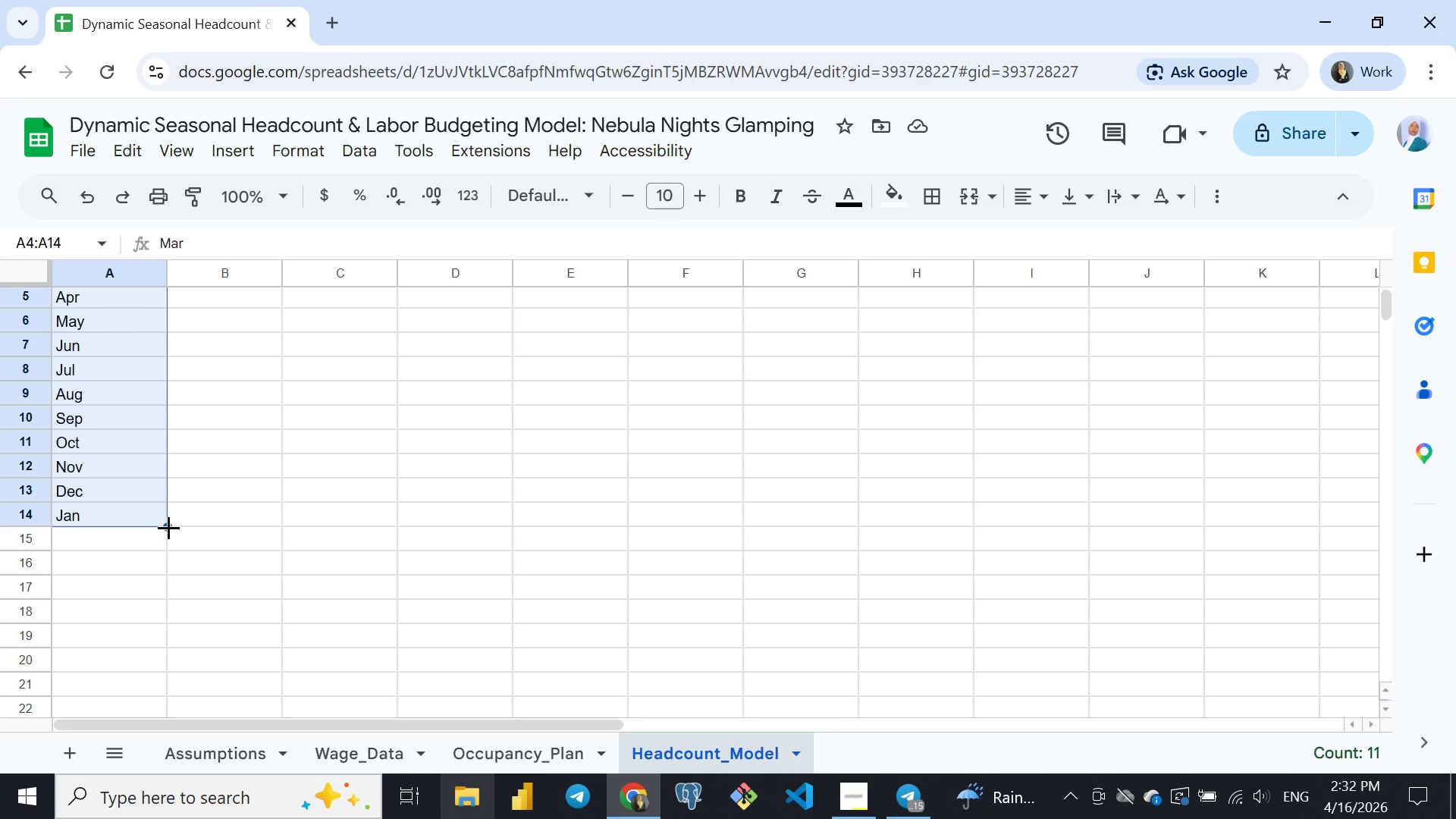 
wait(7.95)
 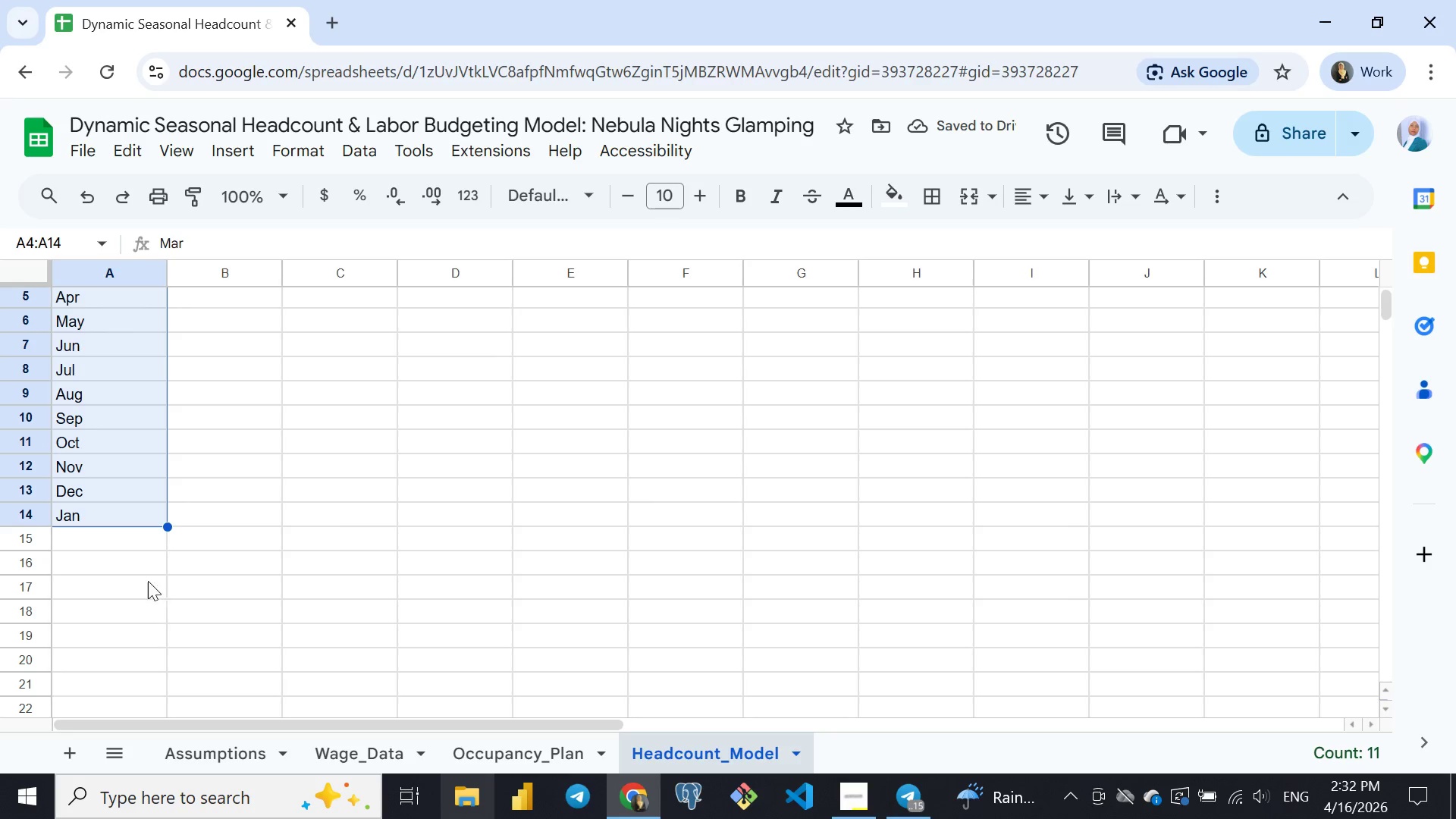 
left_click([89, 509])
 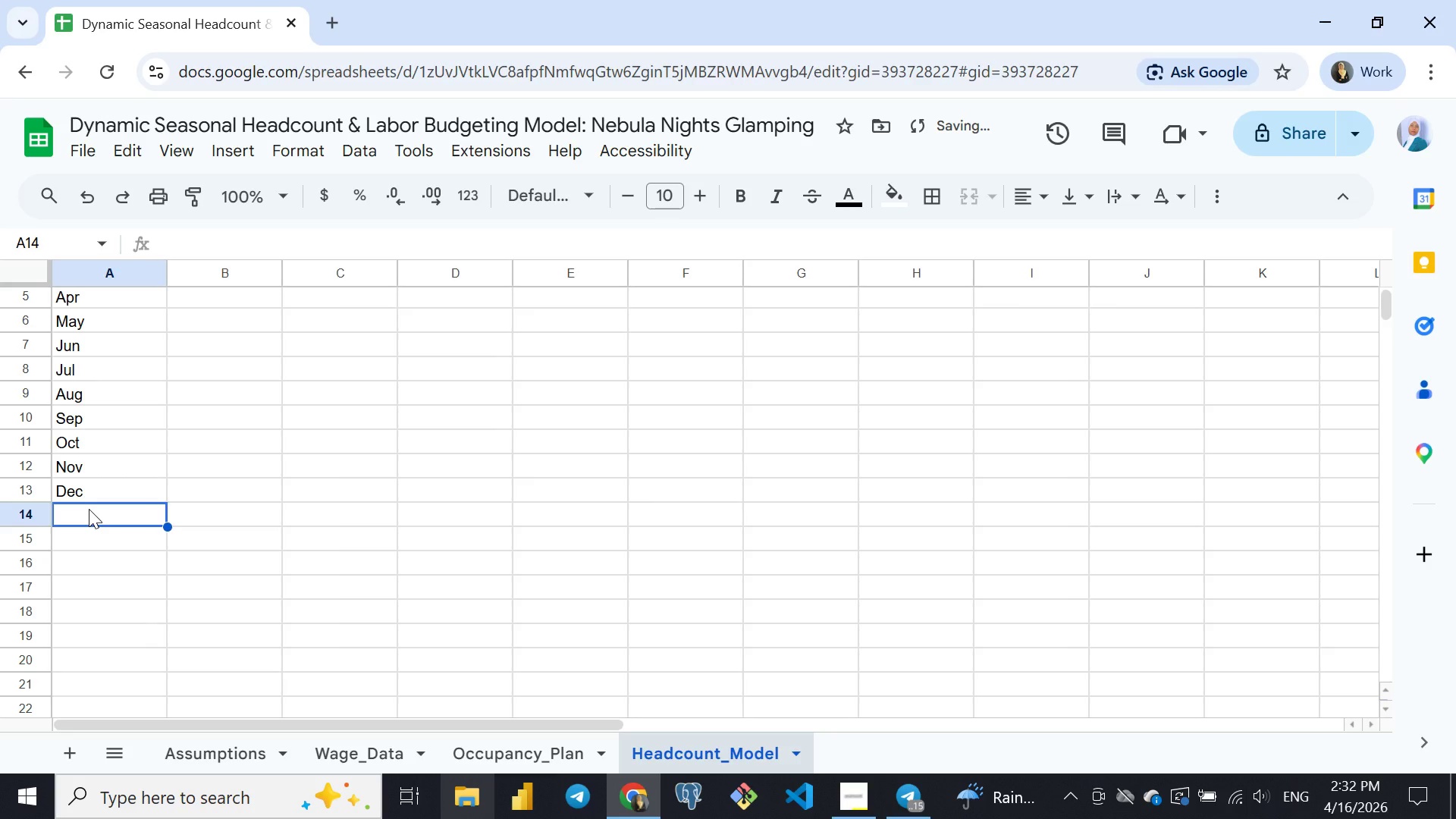 
key(Backspace)
 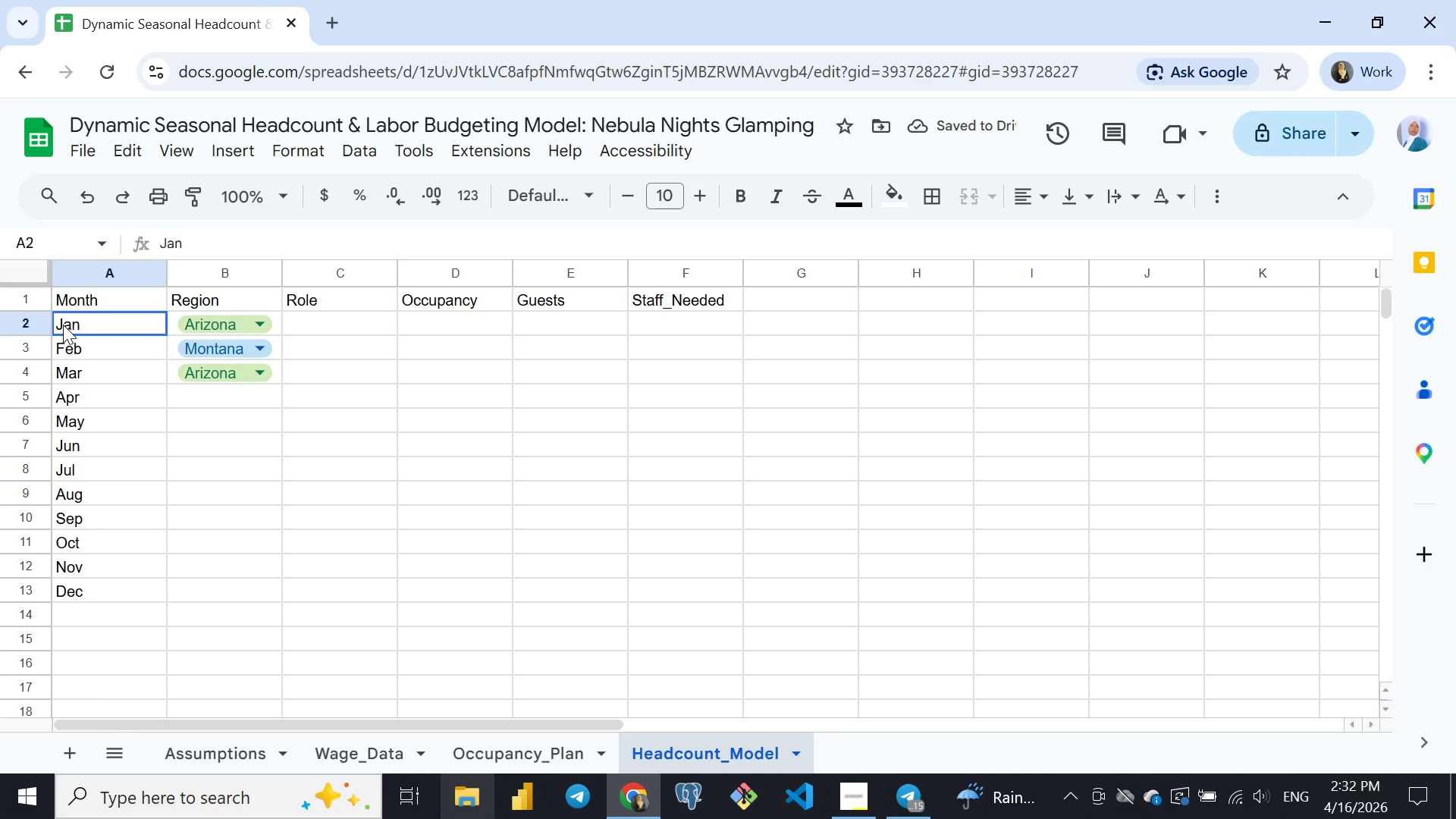 
left_click([63, 325])
 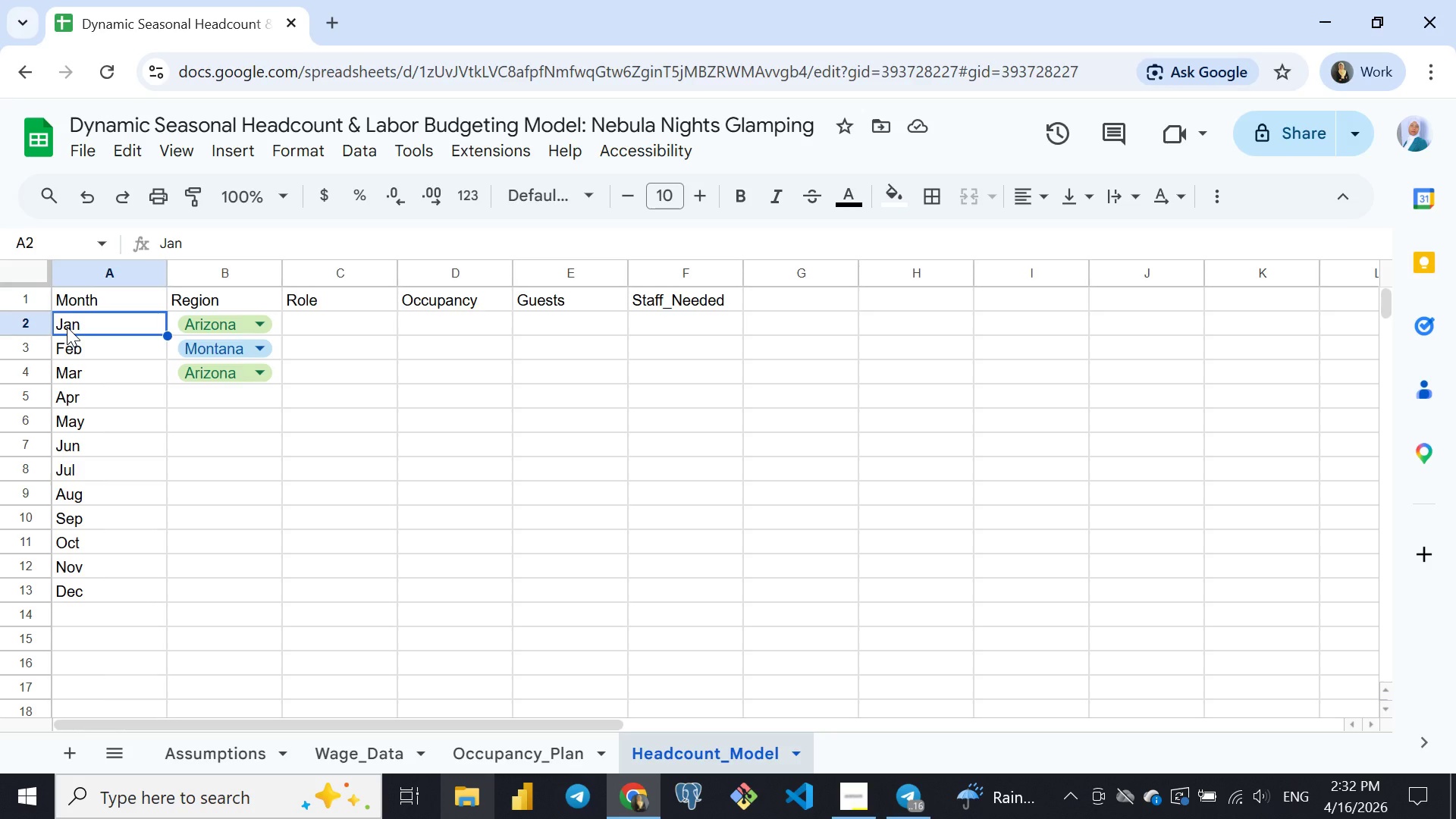 
key(Control+Shift+ArrowDown)
 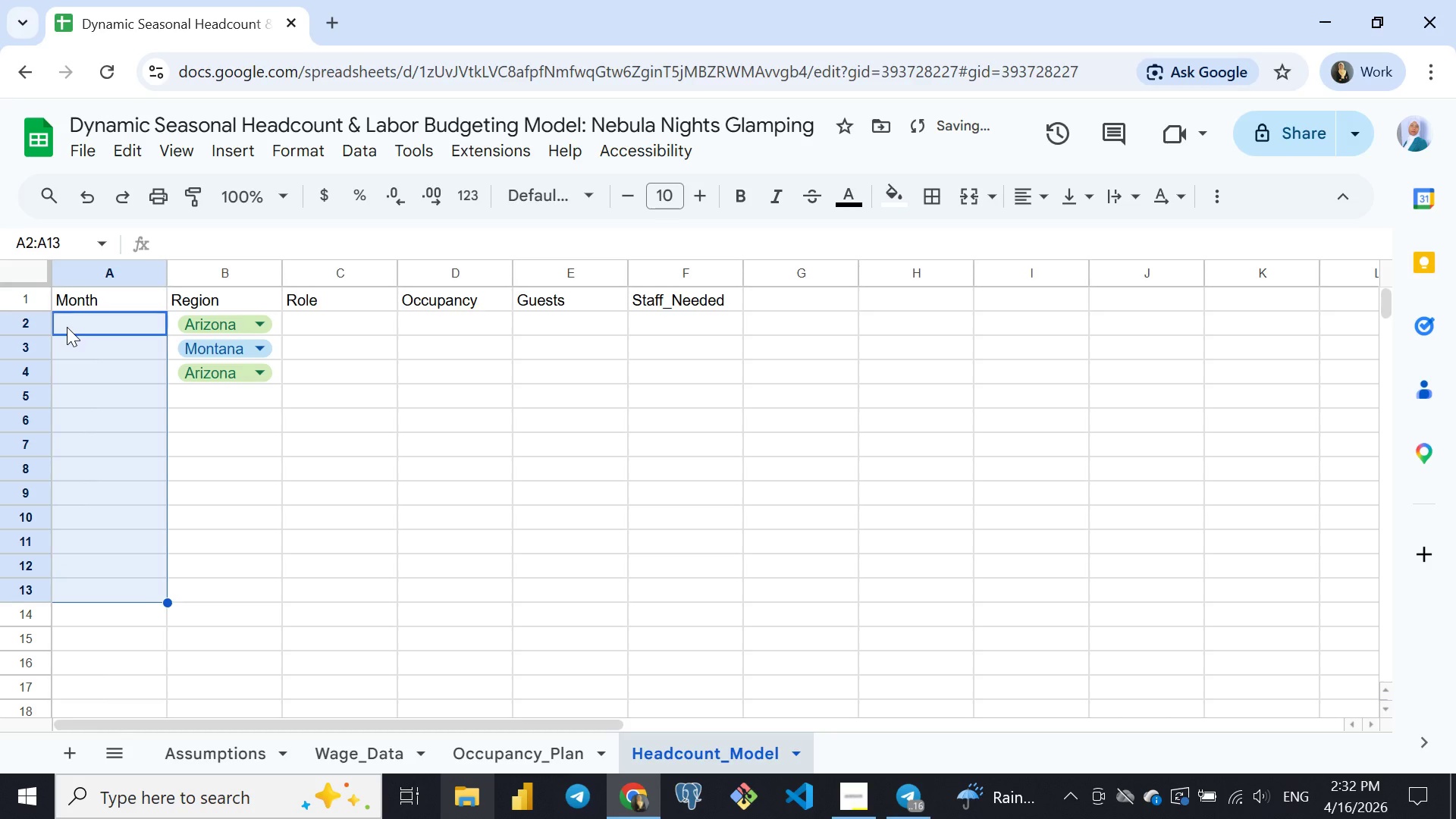 
key(Backspace)
 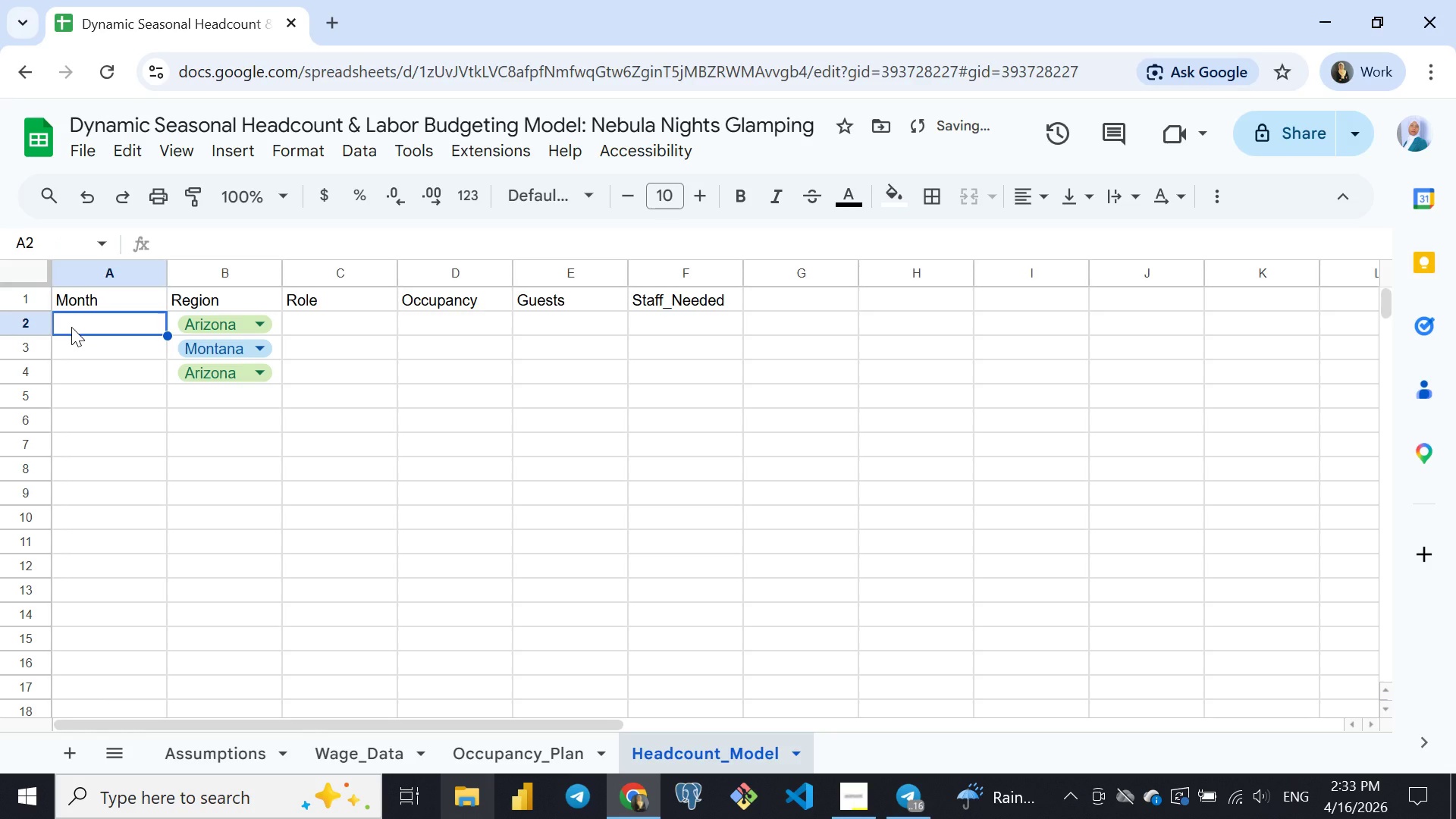 
left_click([71, 327])
 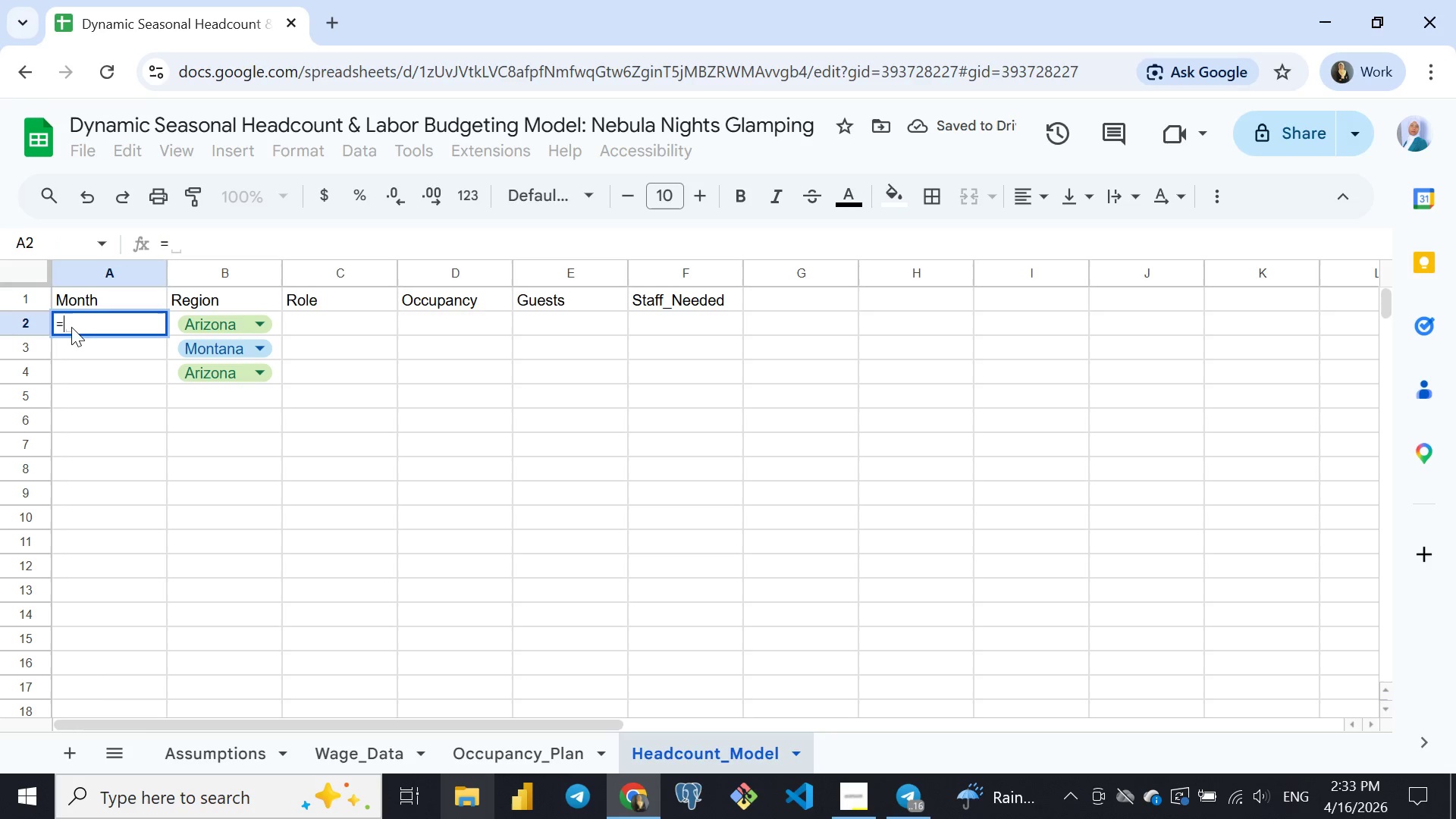 
key(Equal)
 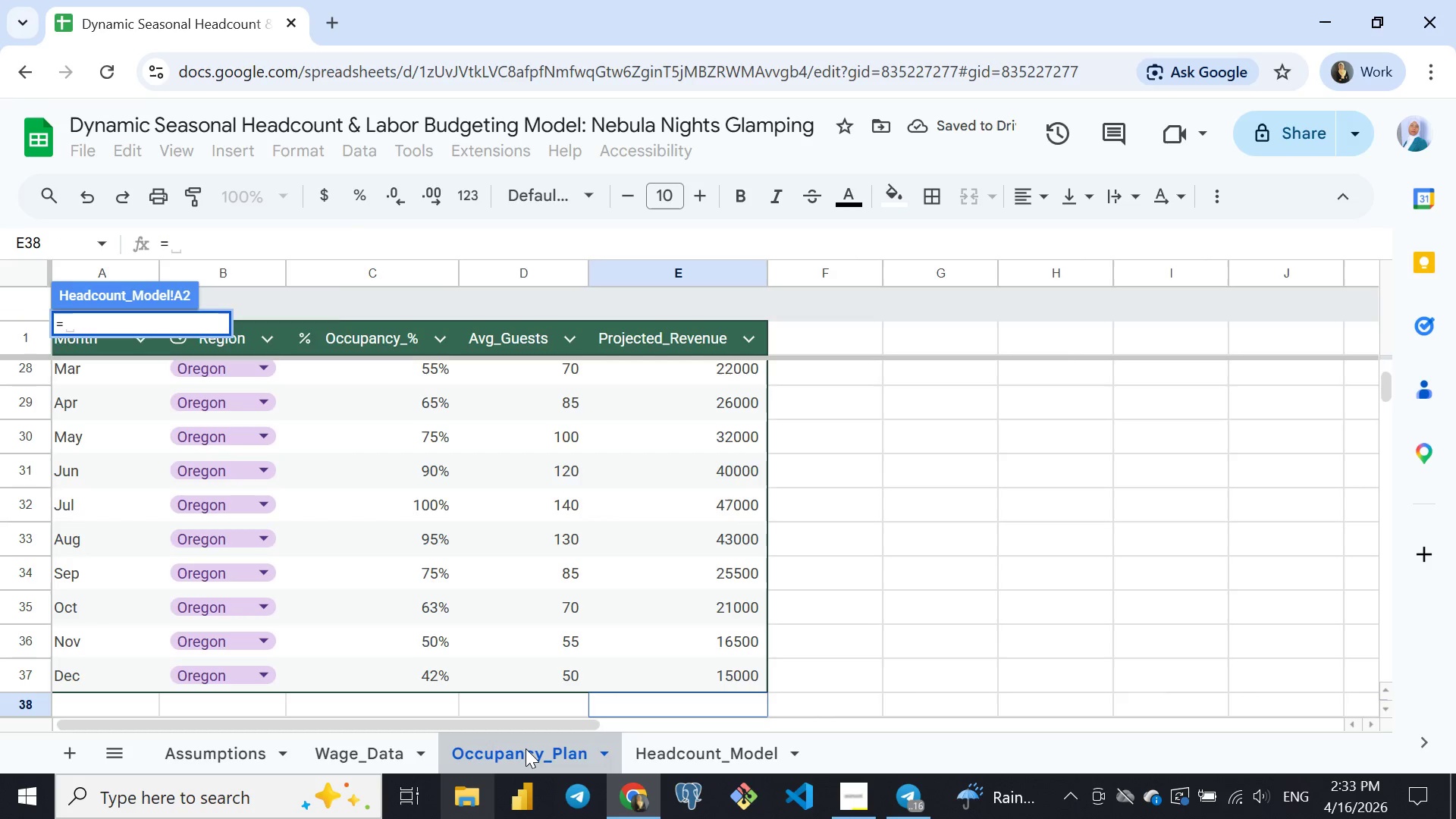 
left_click([526, 748])
 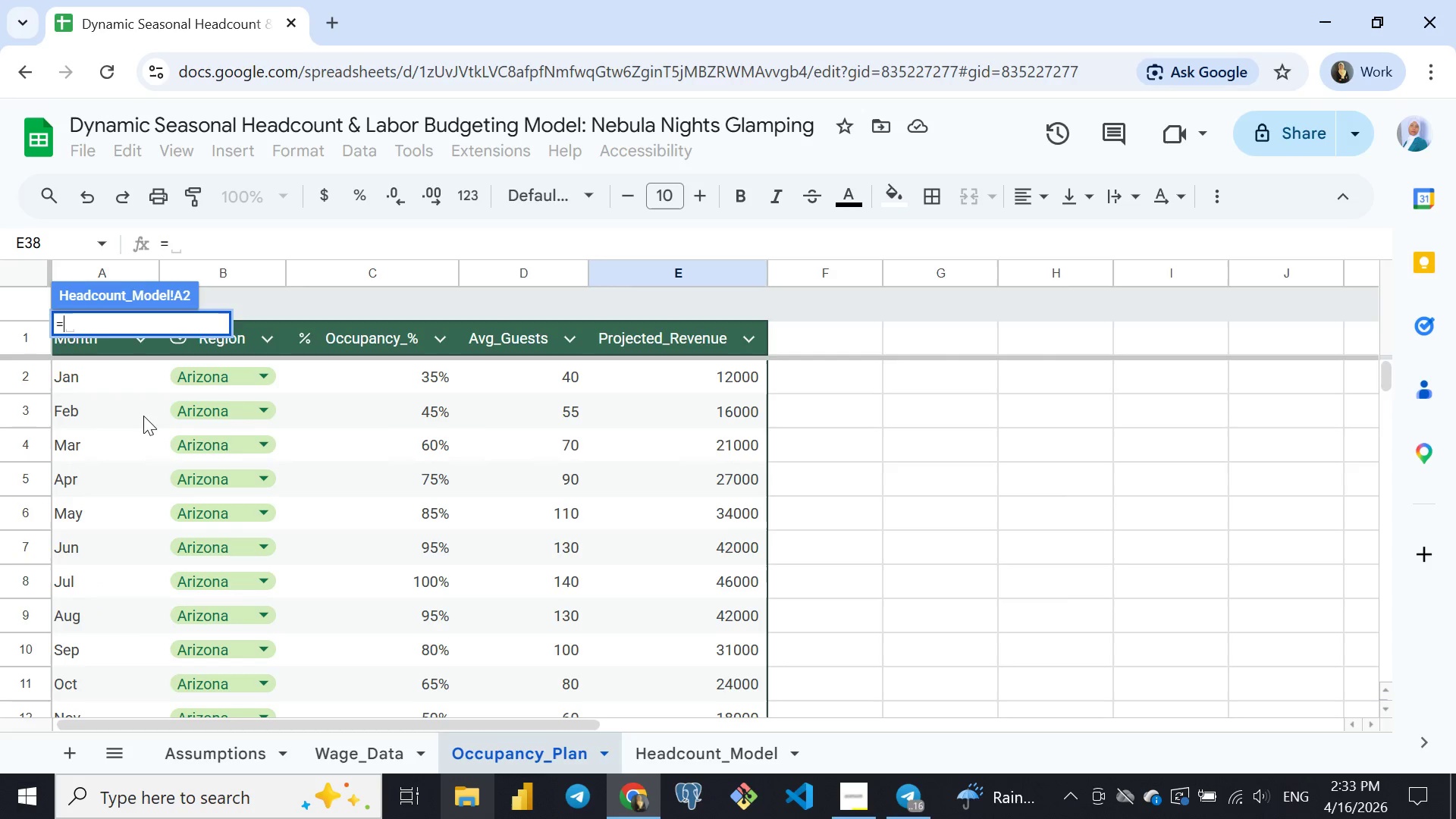 
wait(6.05)
 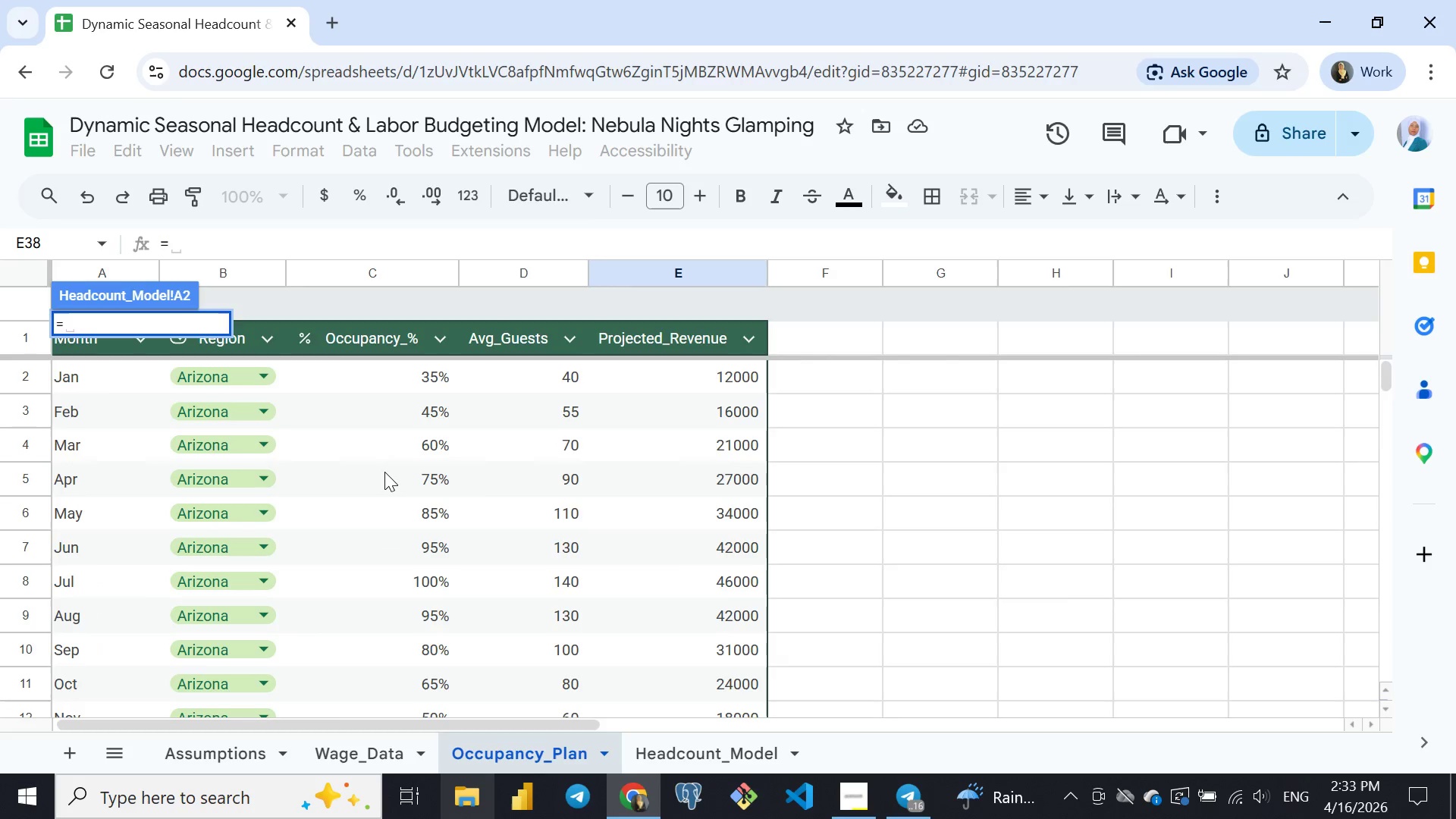 
left_click([75, 378])